 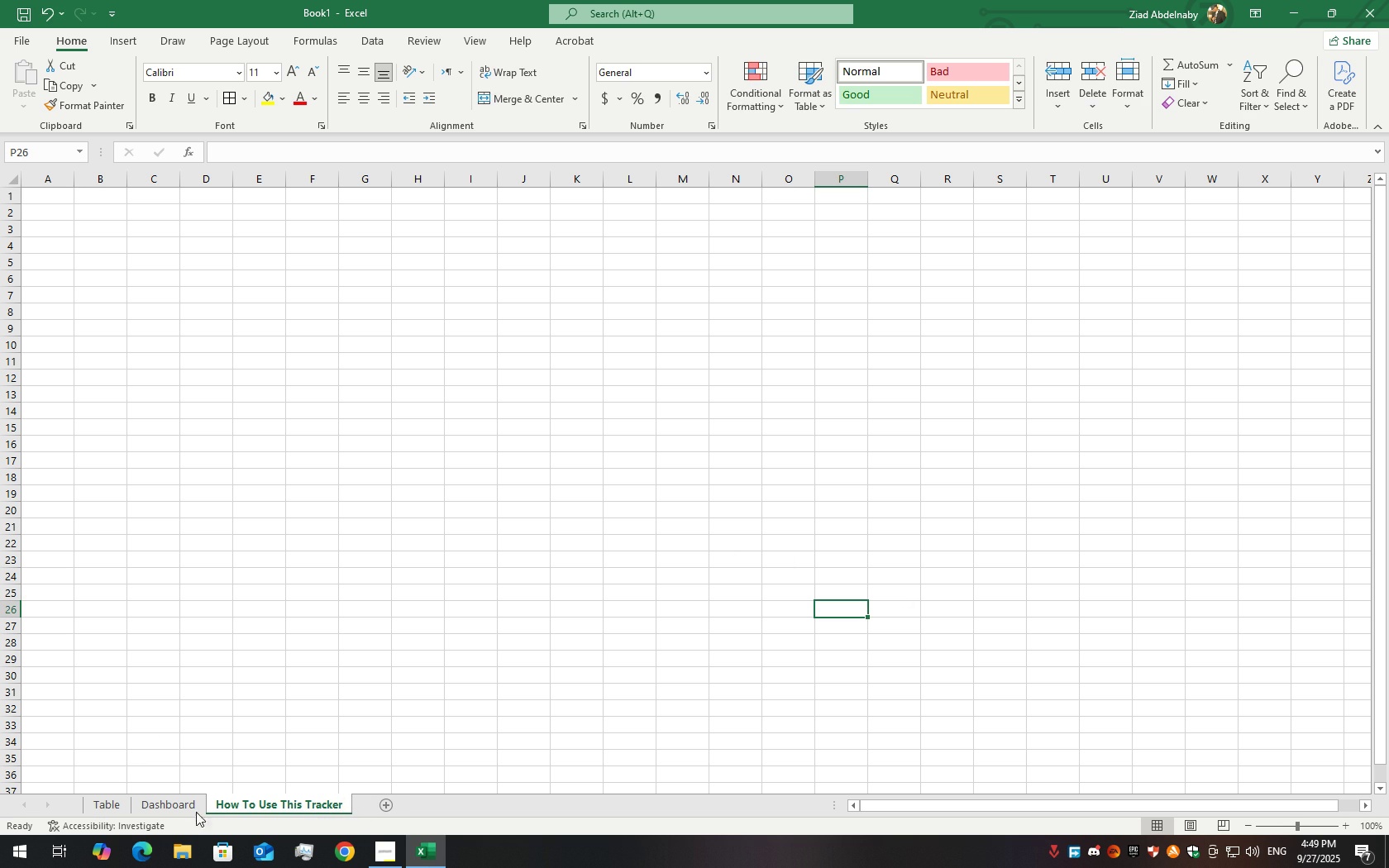 
left_click([39, 192])
 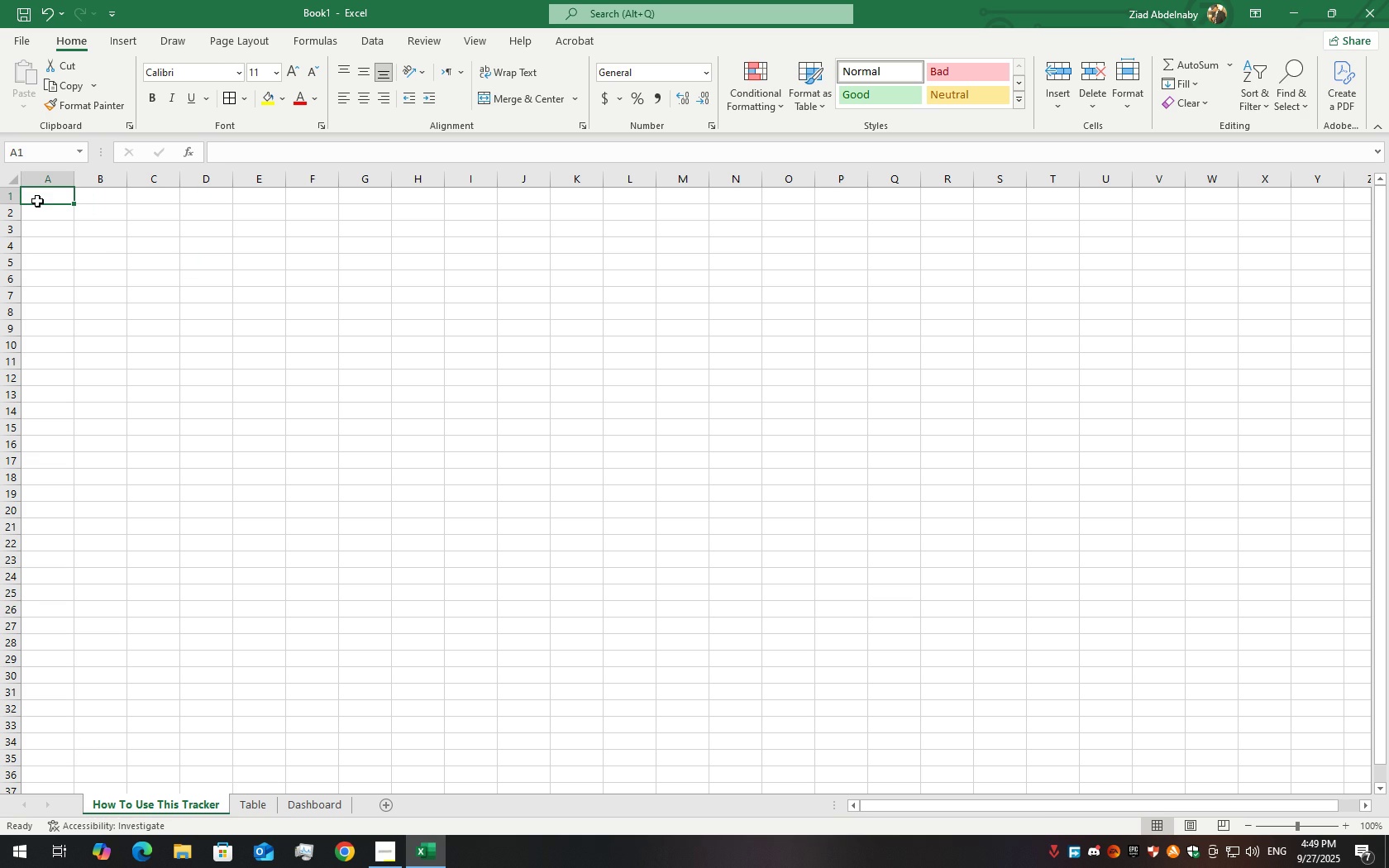 
double_click([37, 201])
 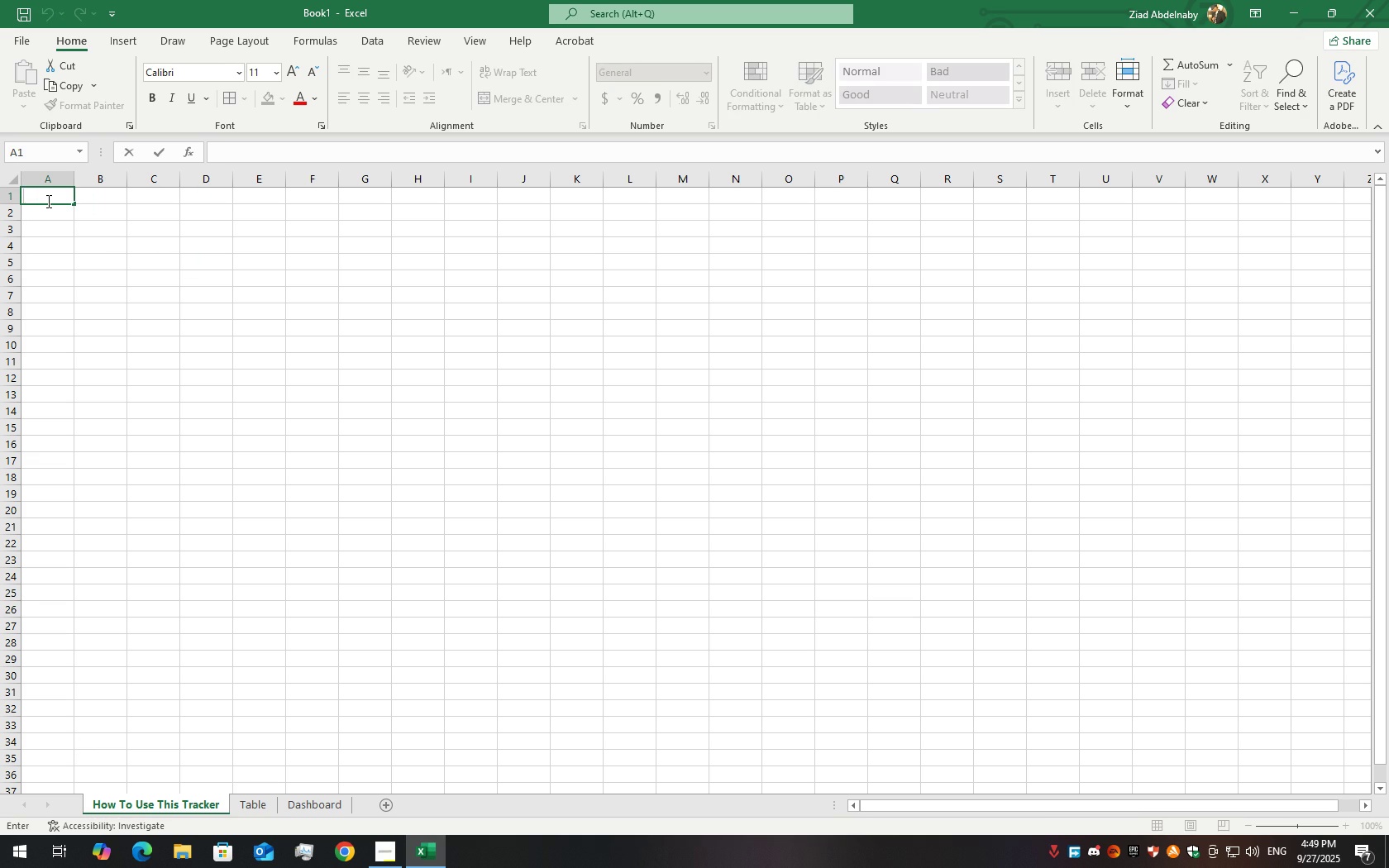 
left_click([47, 201])
 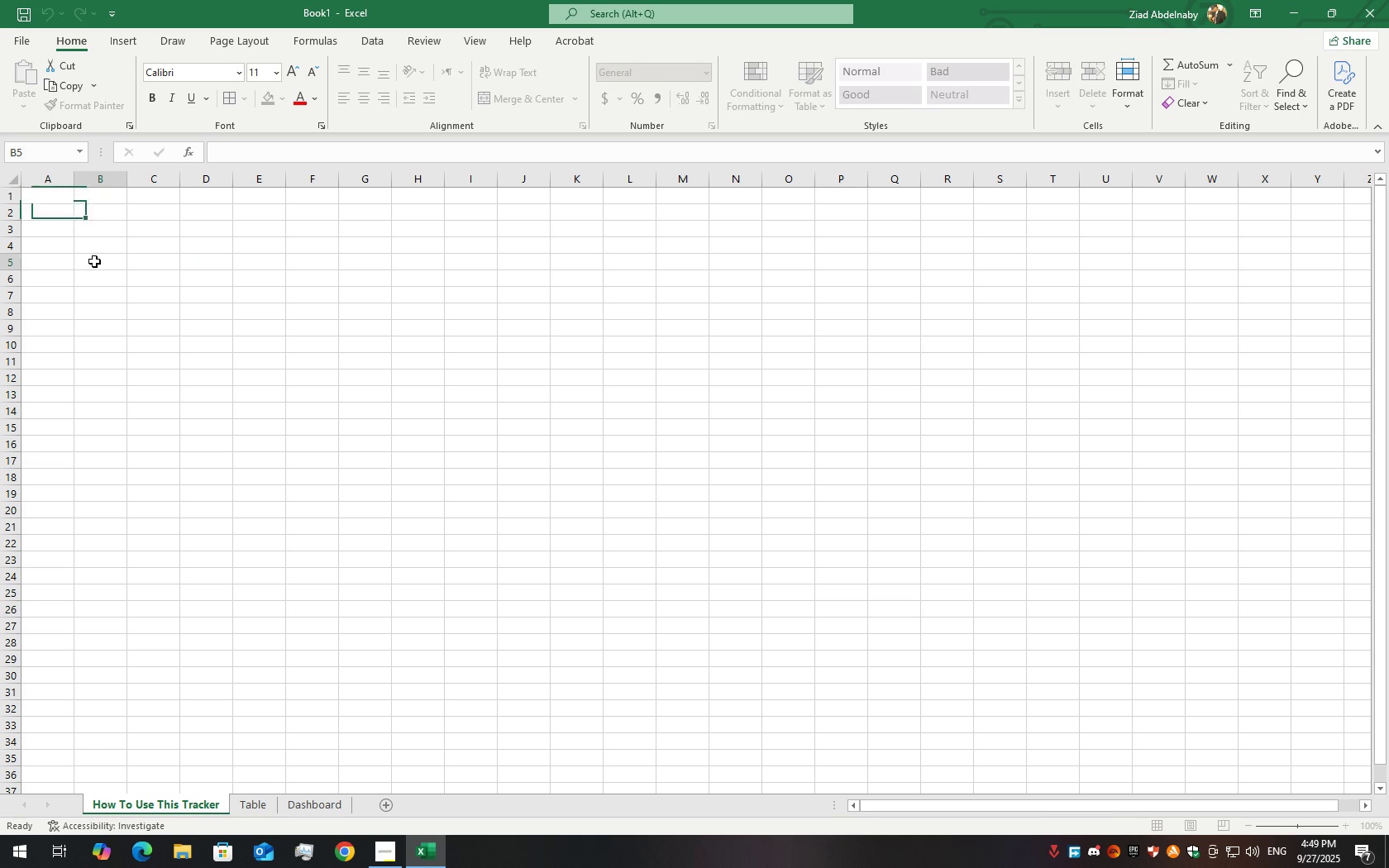 
double_click([94, 261])
 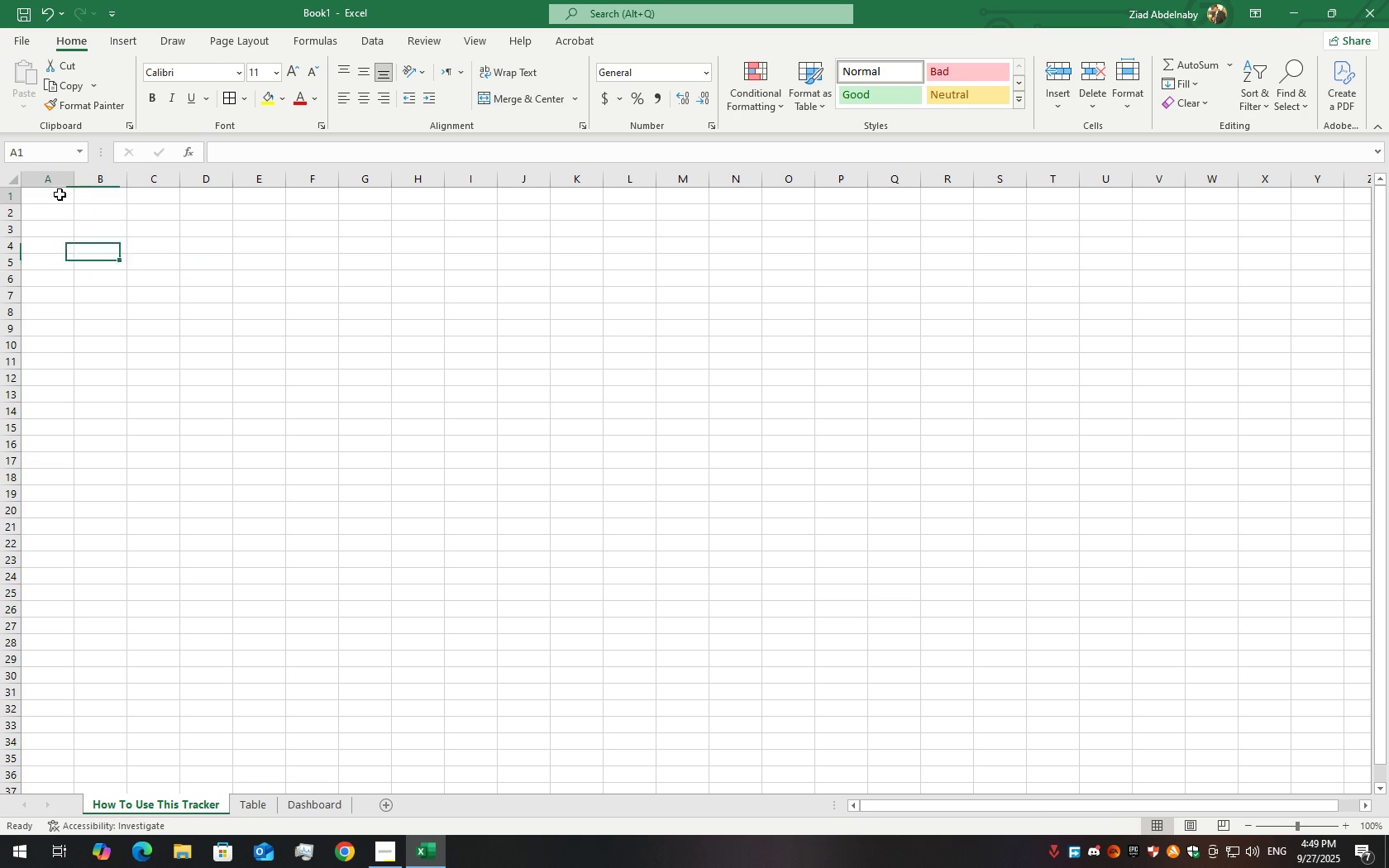 
left_click([60, 194])
 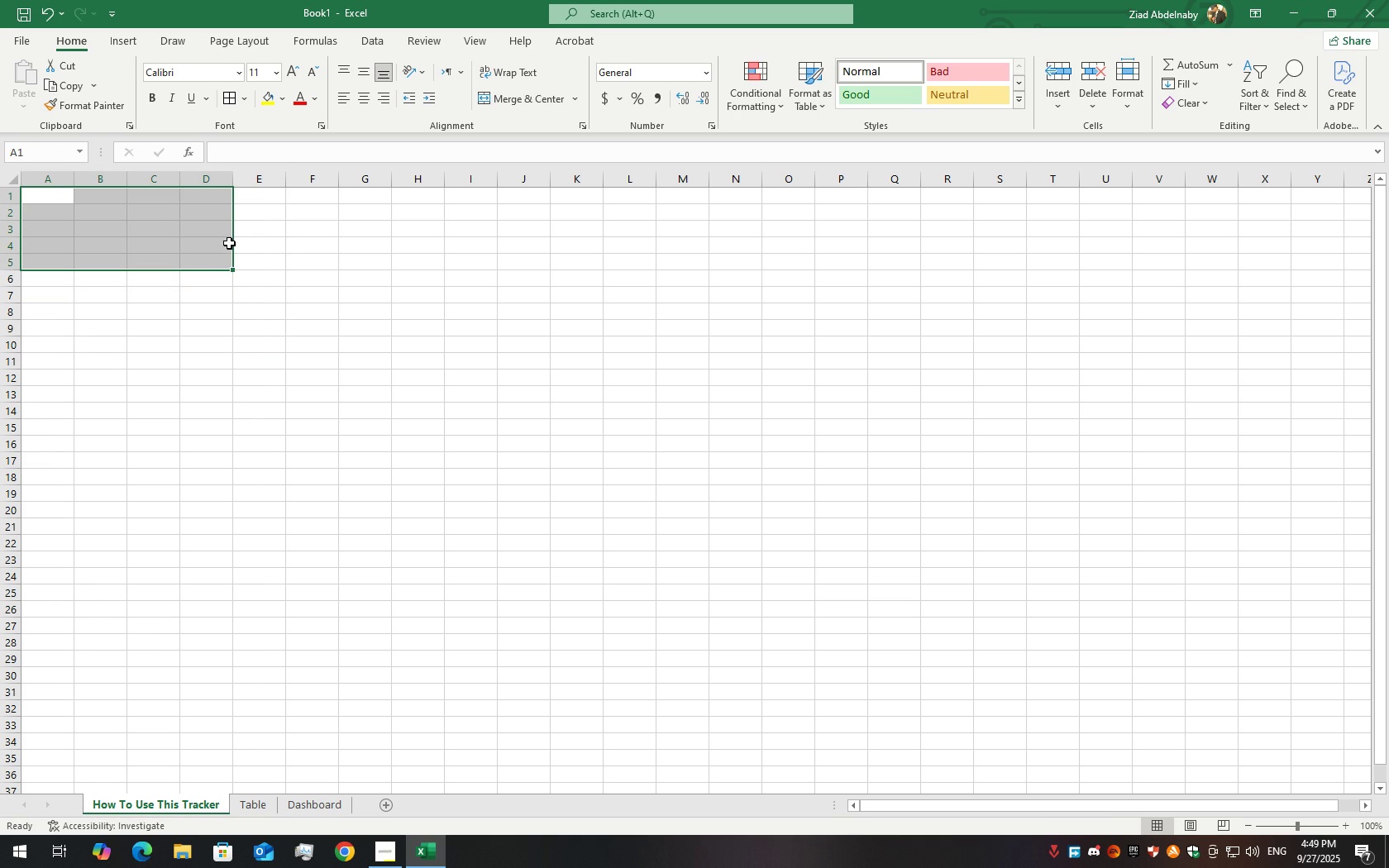 
wait(6.75)
 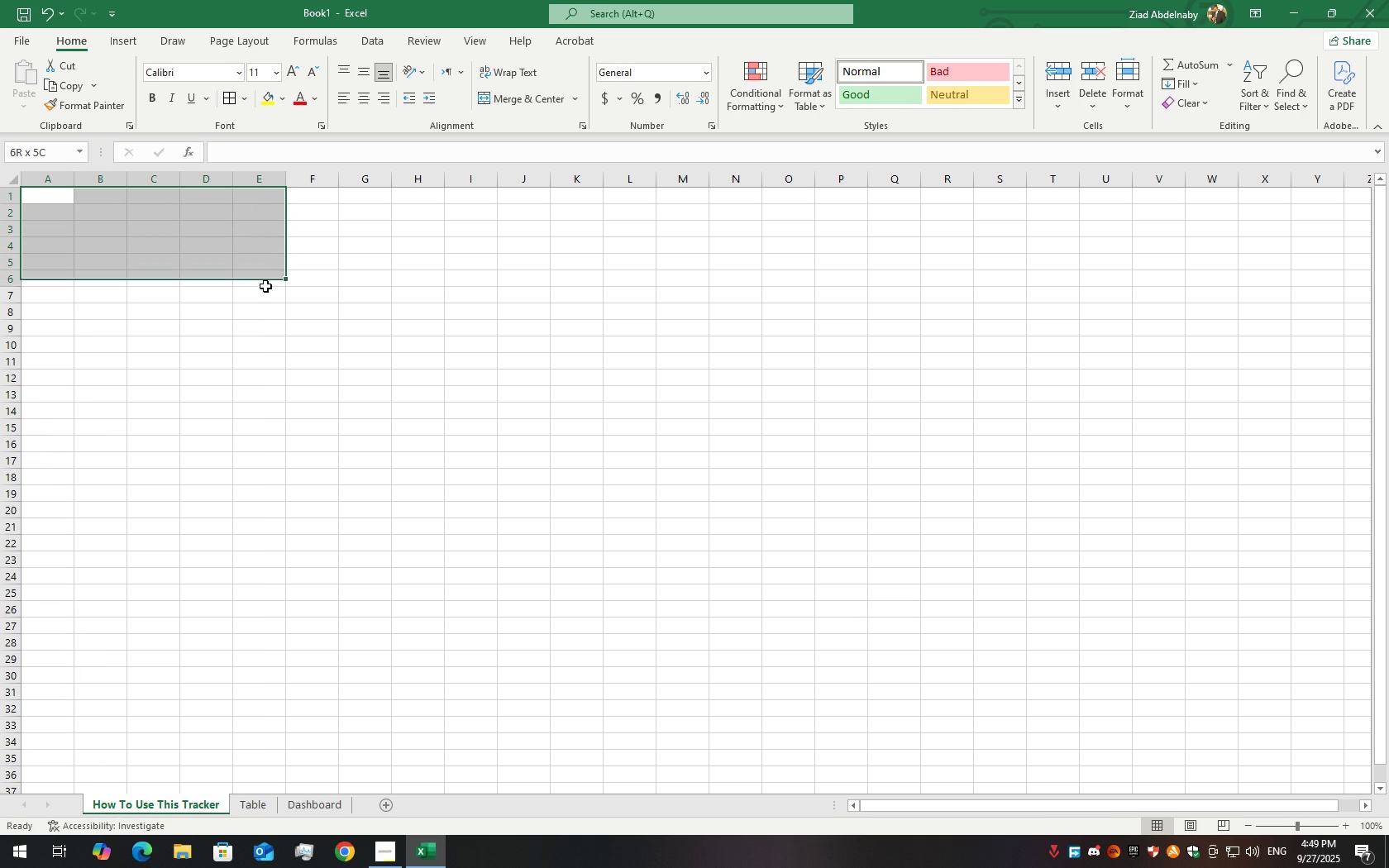 
left_click([206, 432])
 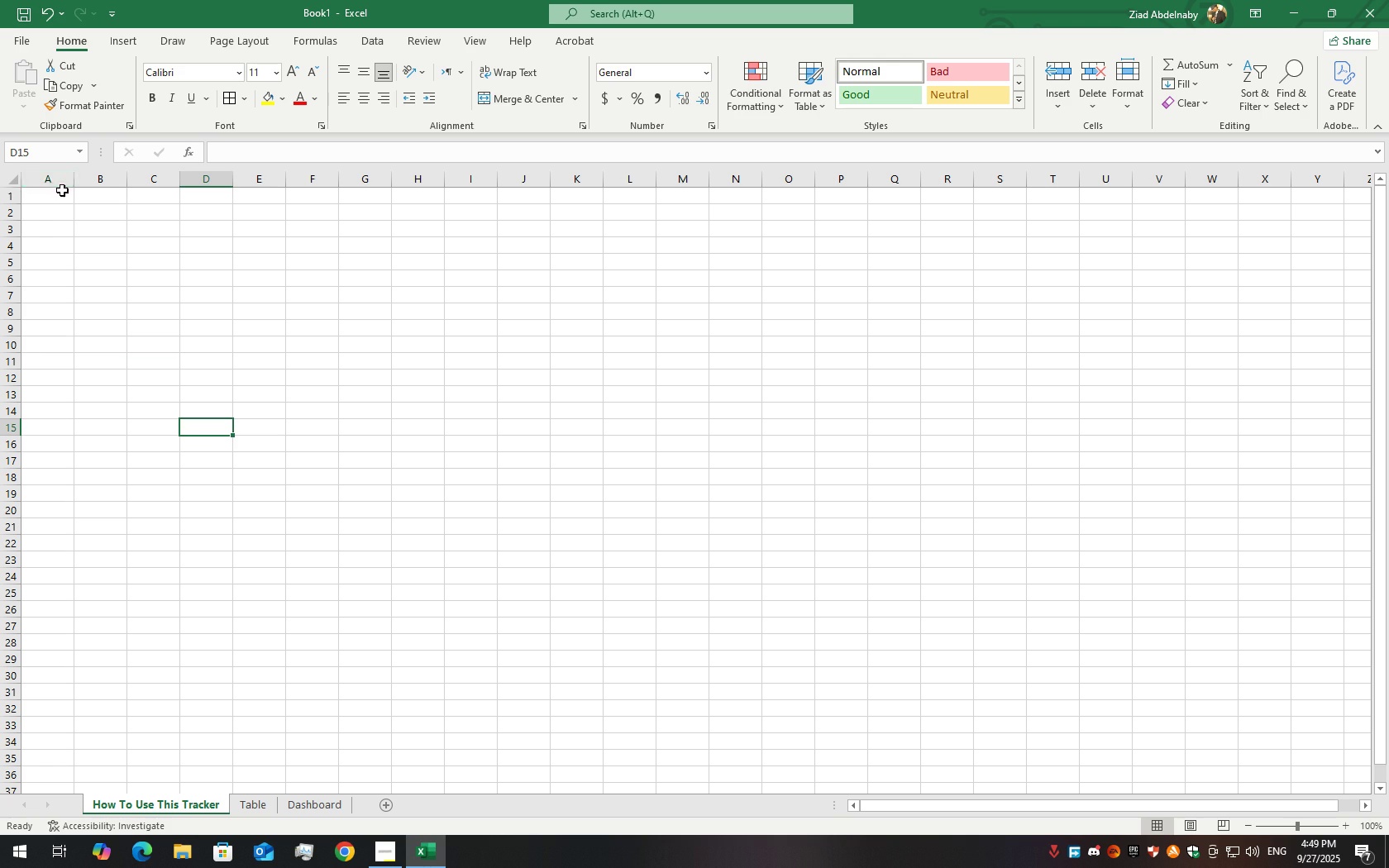 
left_click([62, 190])
 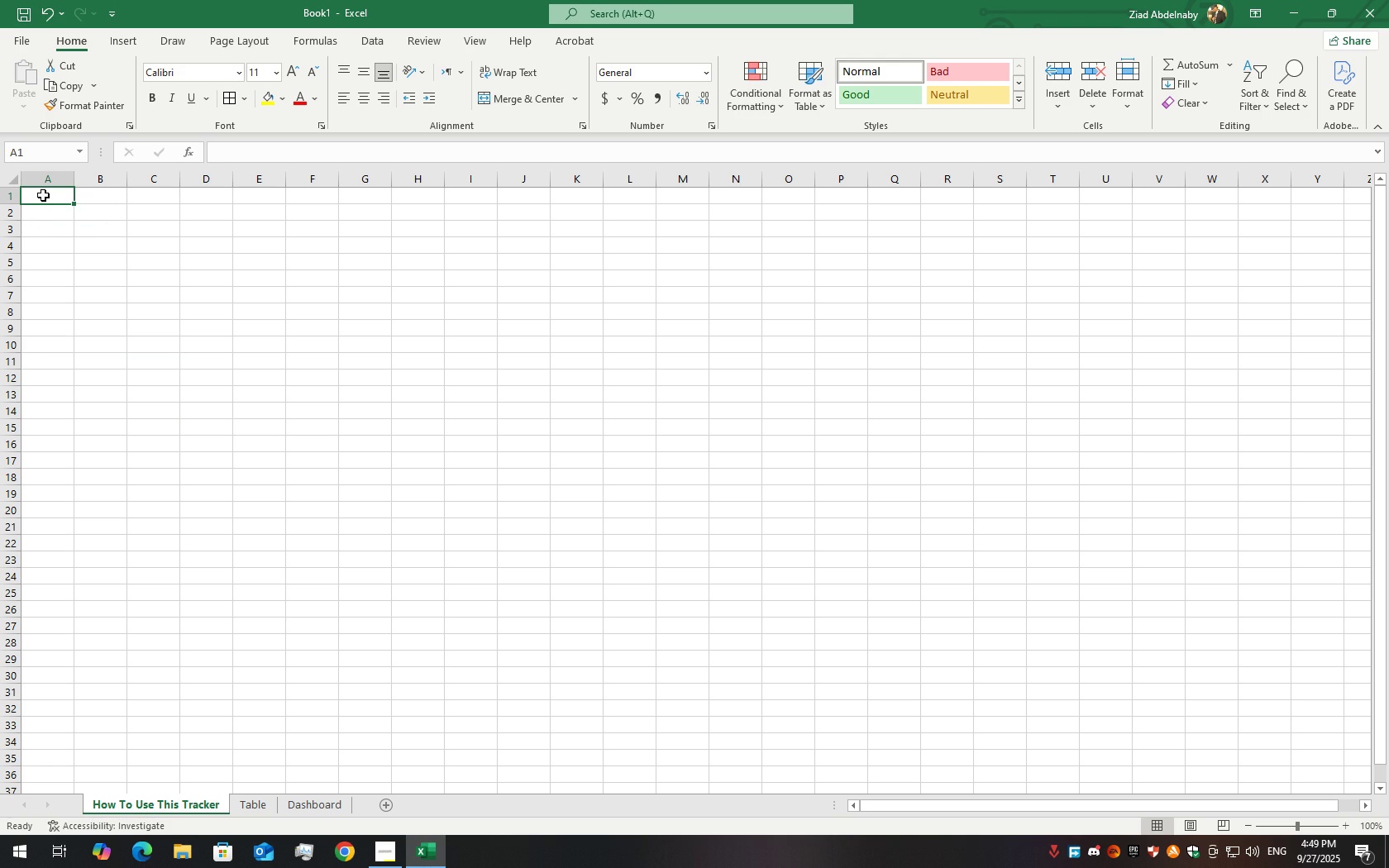 
double_click([43, 195])